 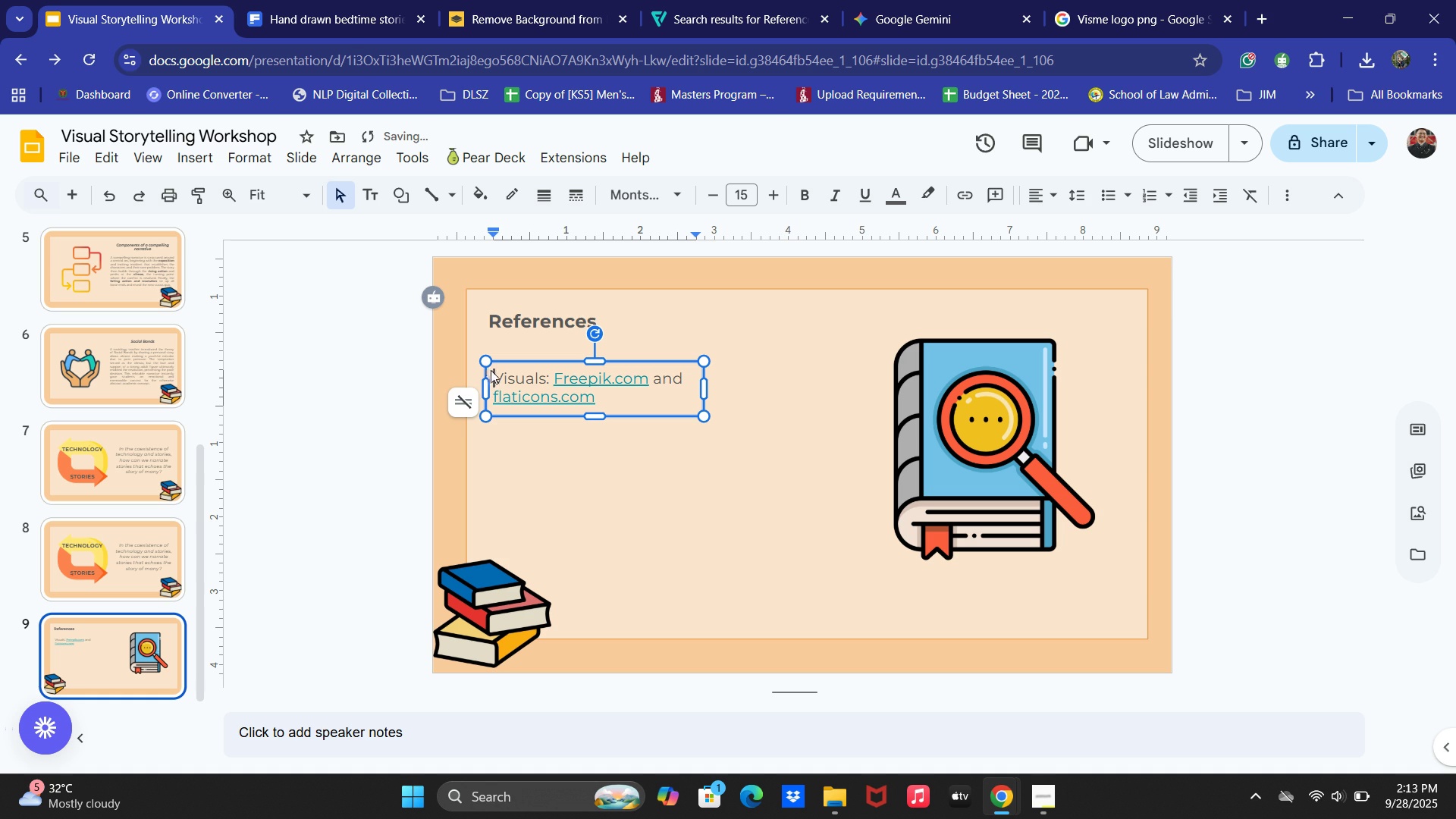 
key(1)
 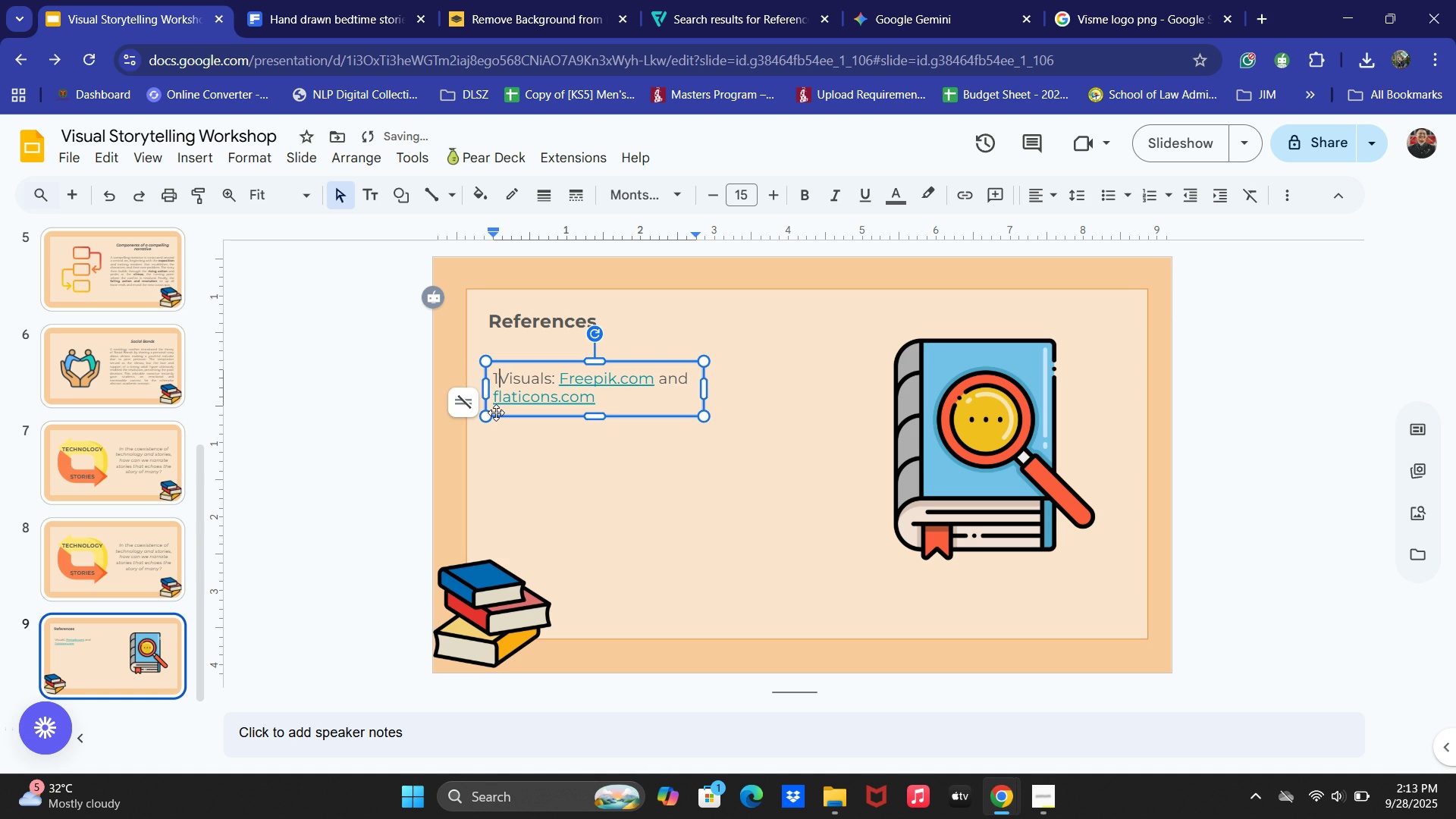 
key(Period)
 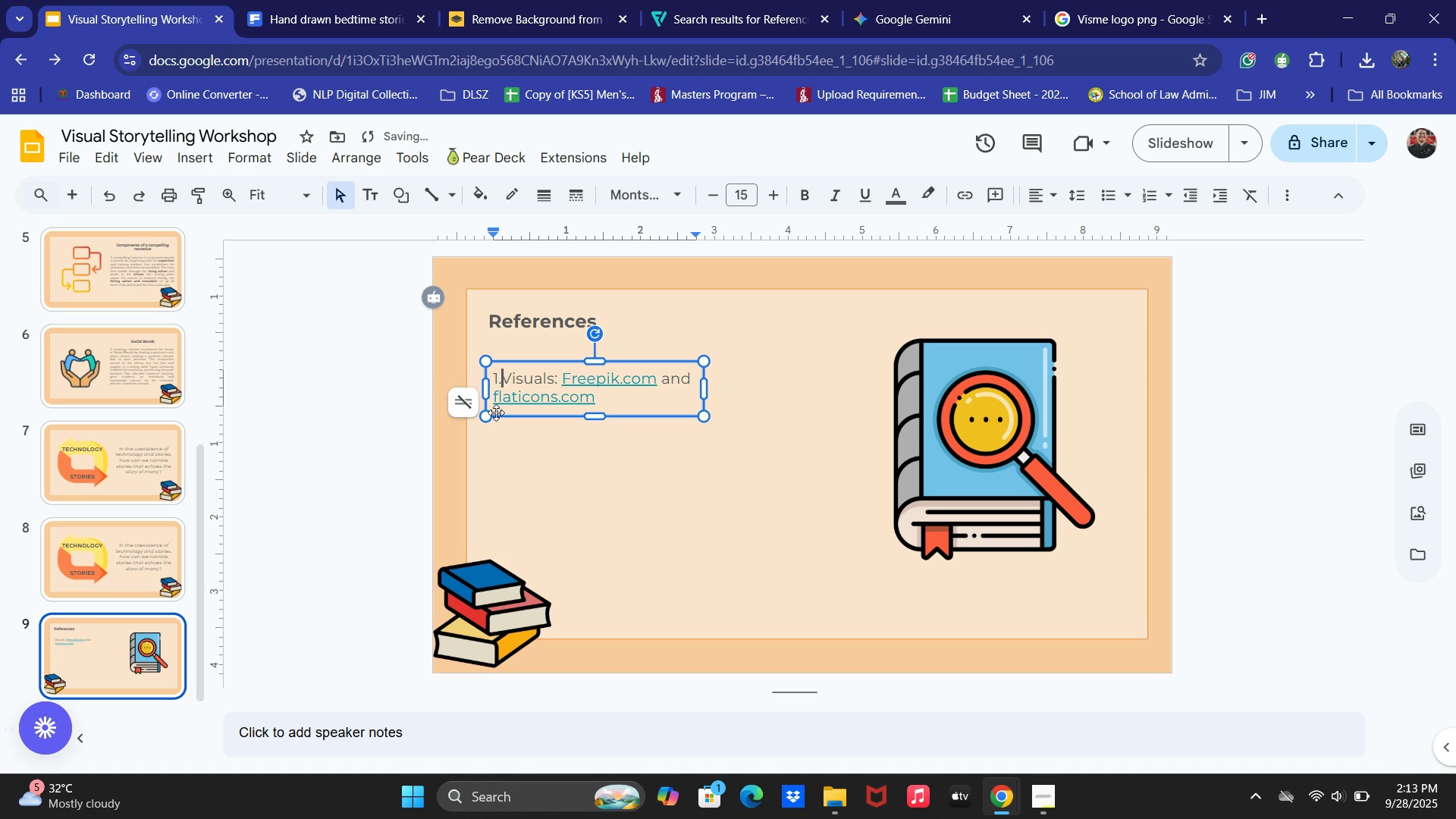 
key(Space)
 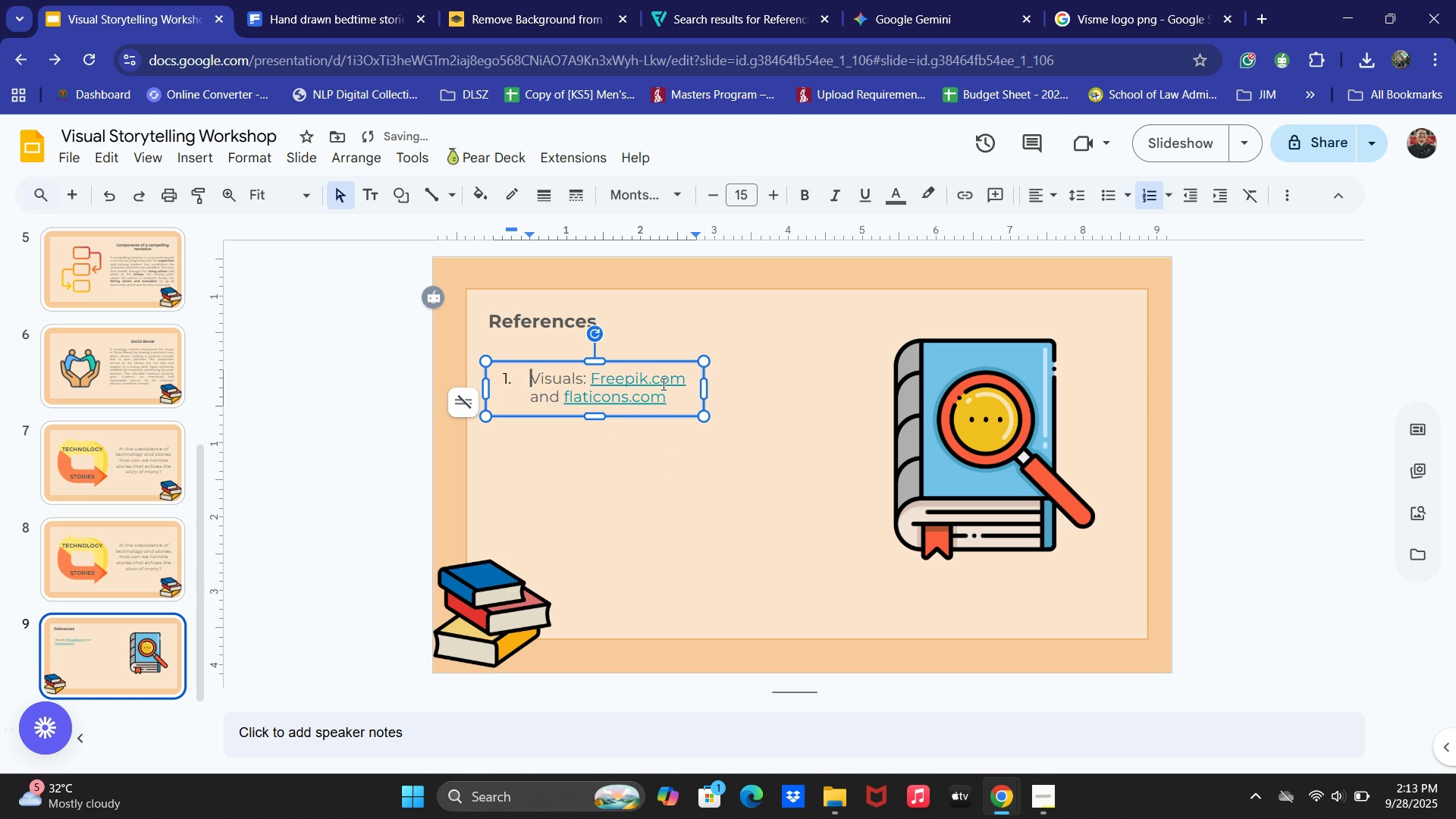 
left_click([679, 399])
 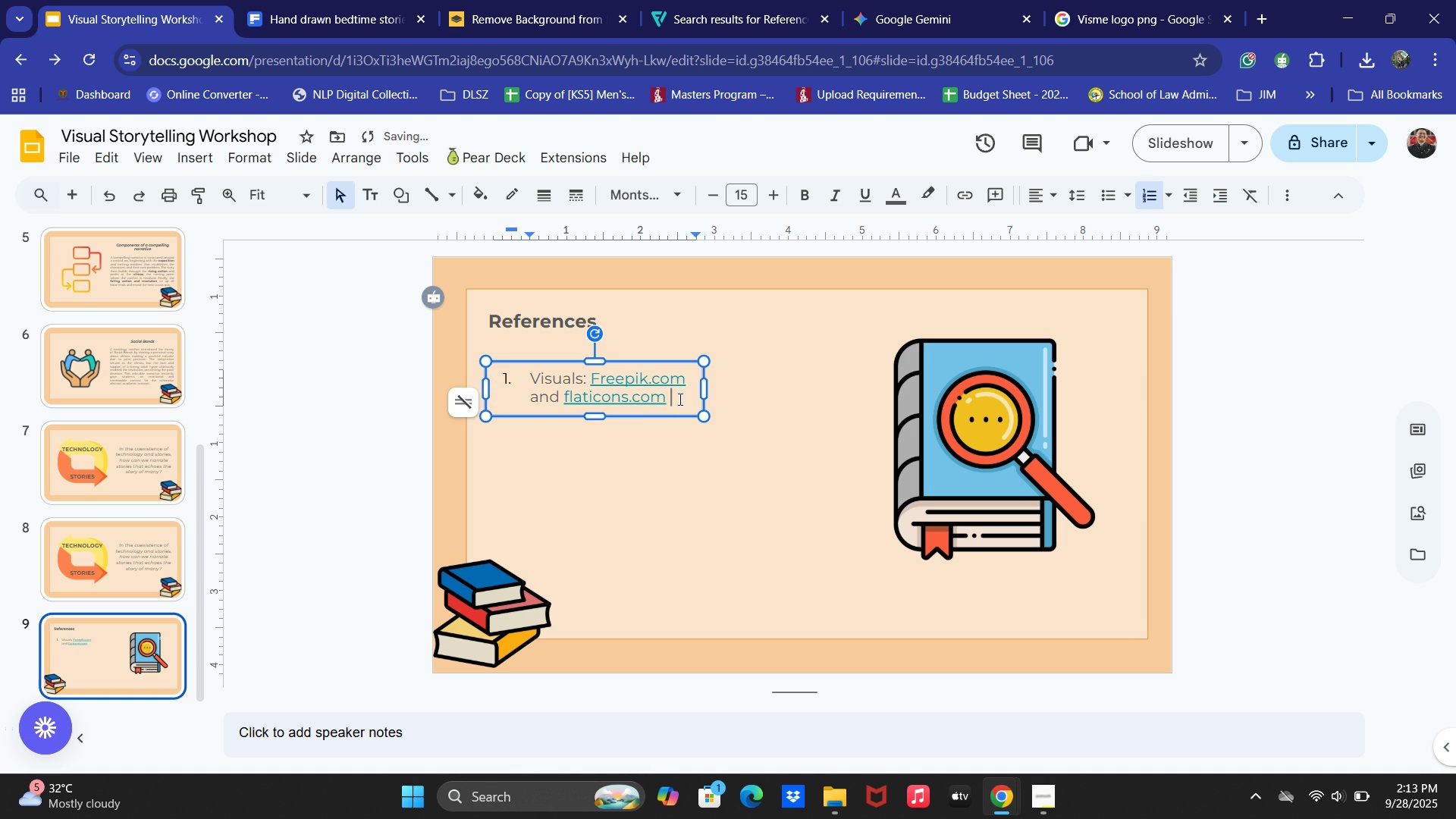 
key(Enter)
 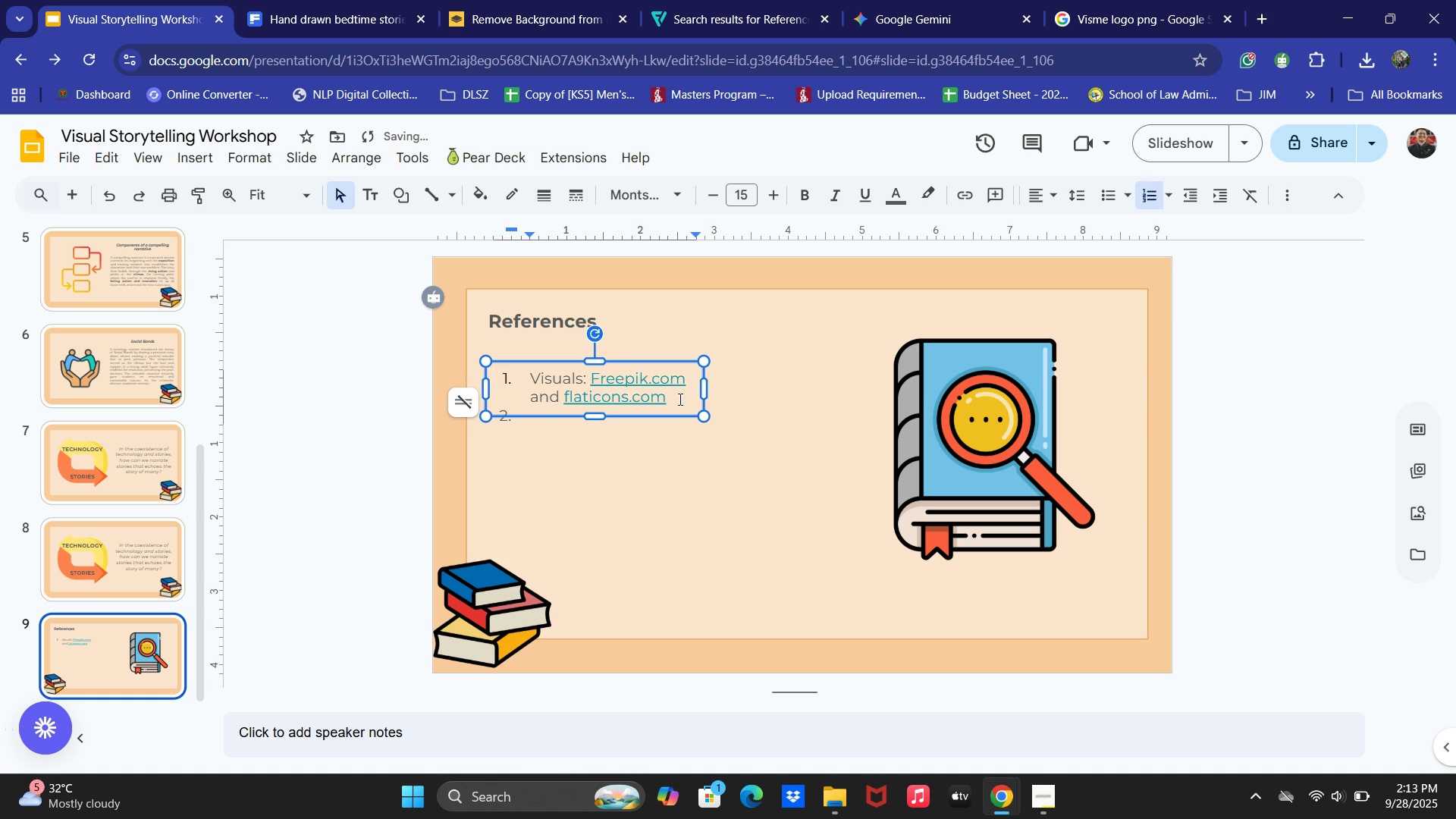 
type(Gemini AI and ChatGPT for looking o)
key(Backspace)
key(Backspace)
key(Backspace)
key(Backspace)
key(Backspace)
key(Backspace)
key(Backspace)
key(Backspace)
key(Backspace)
type(paraphrasing and generating insights about )